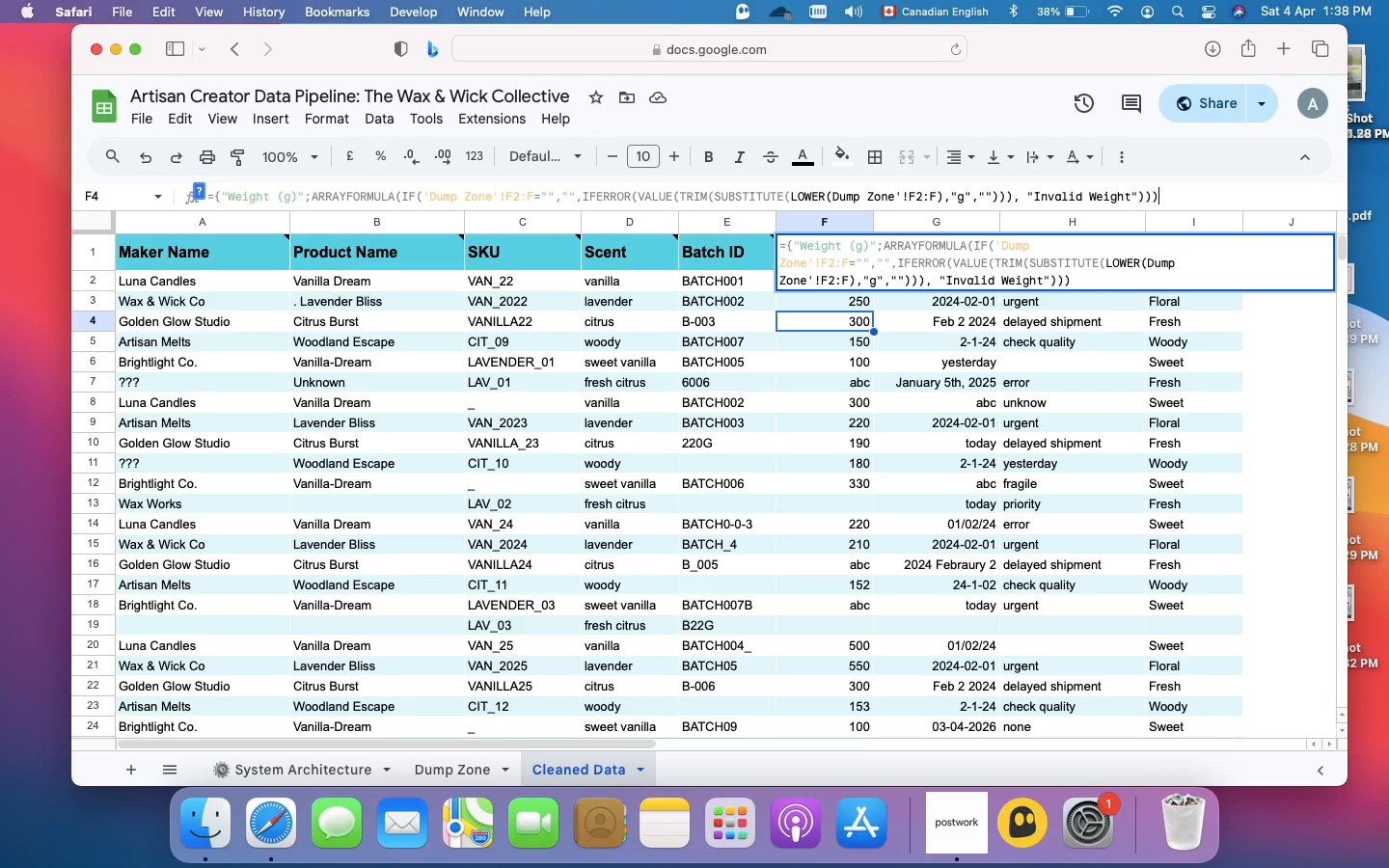 
key(ArrowRight)
 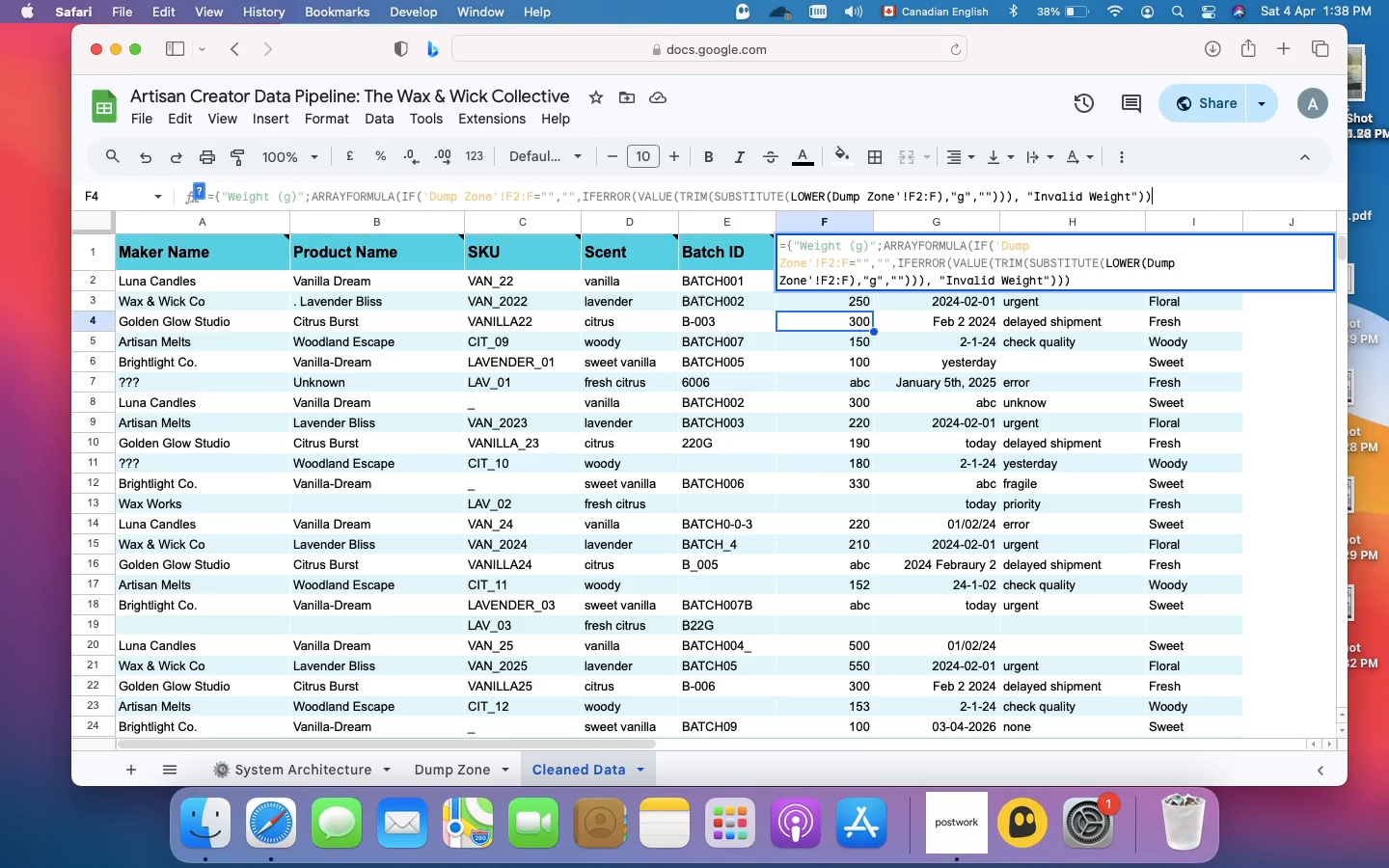 
key(Backspace)
 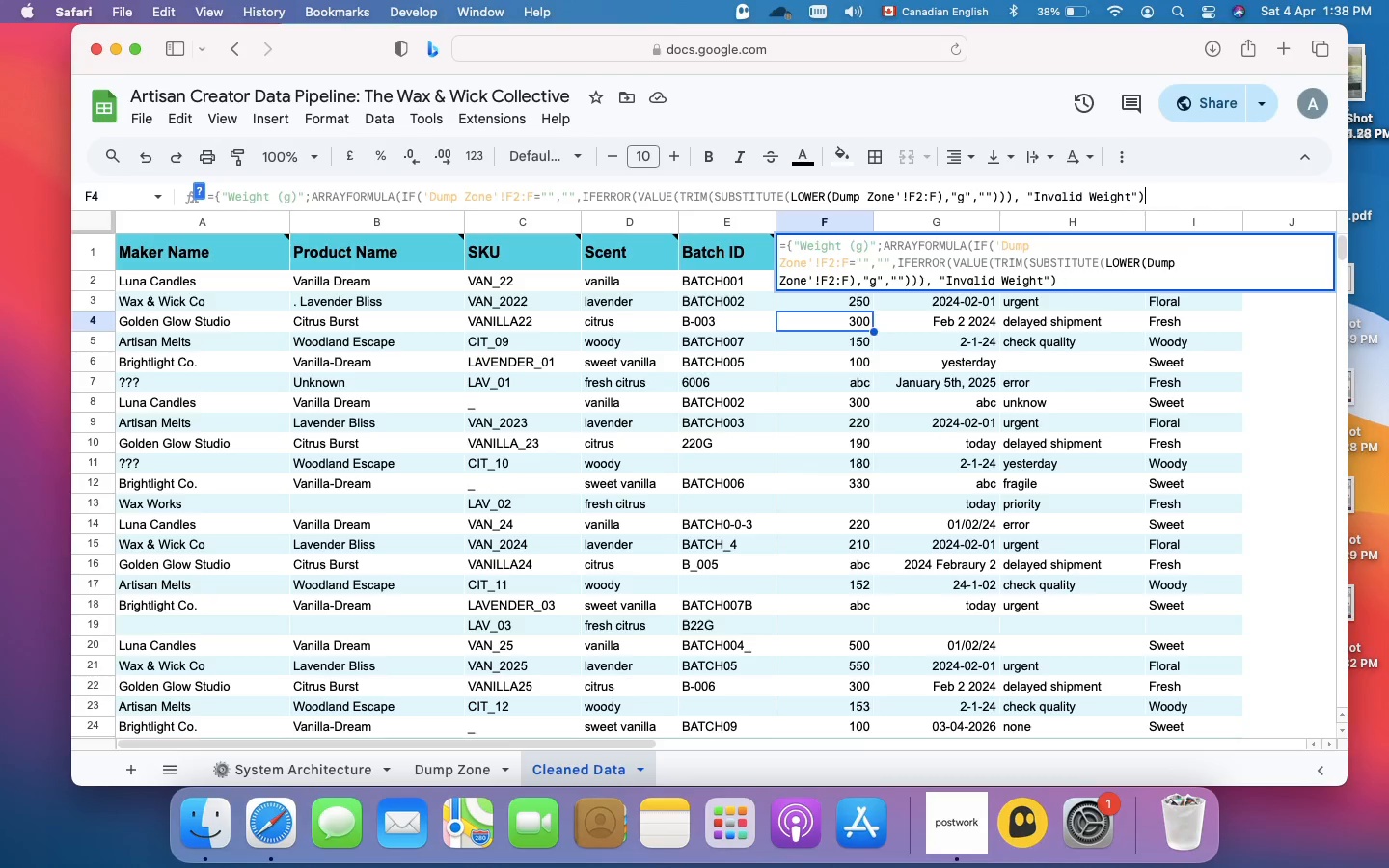 
key(Backspace)
 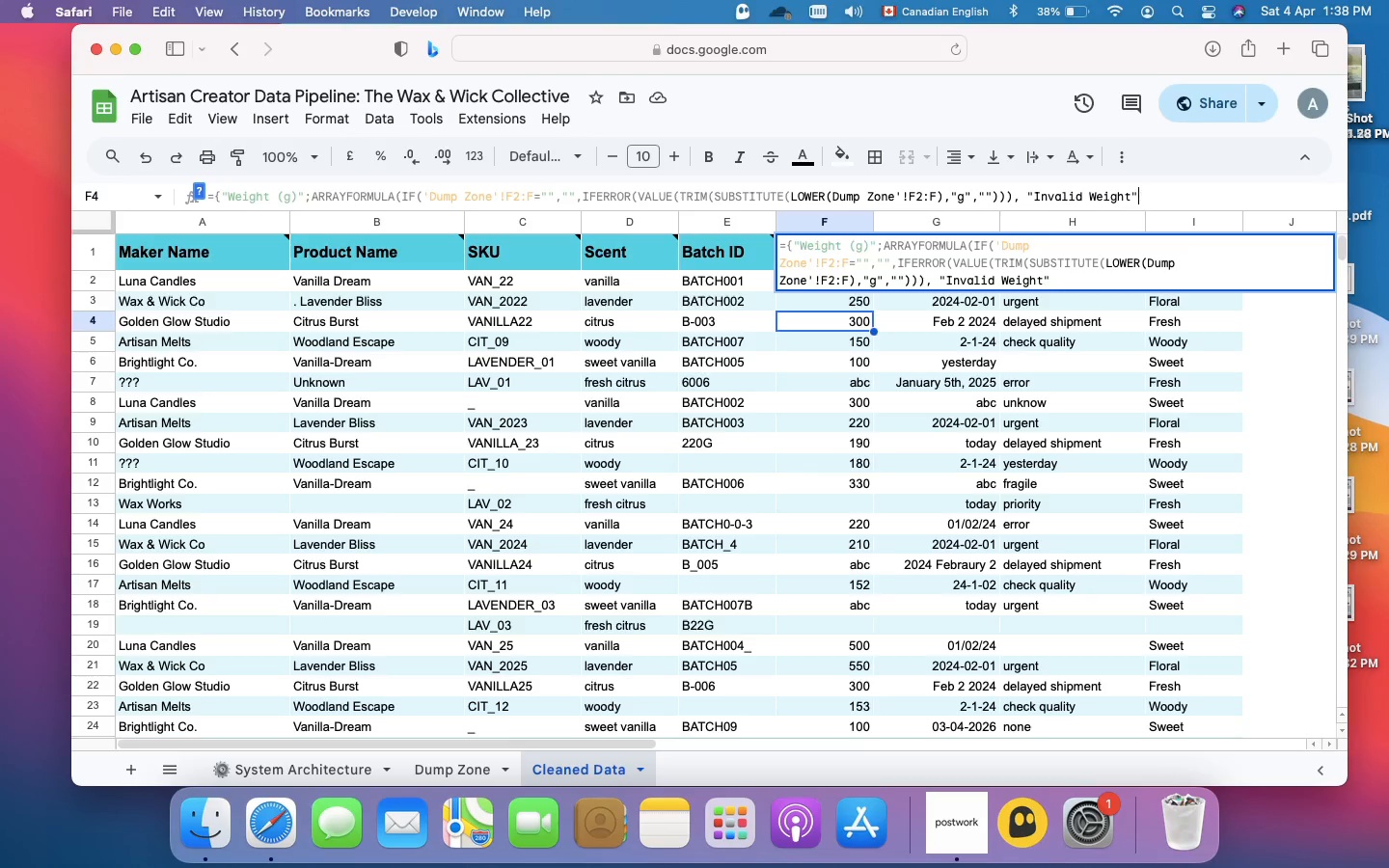 
key(Backspace)
 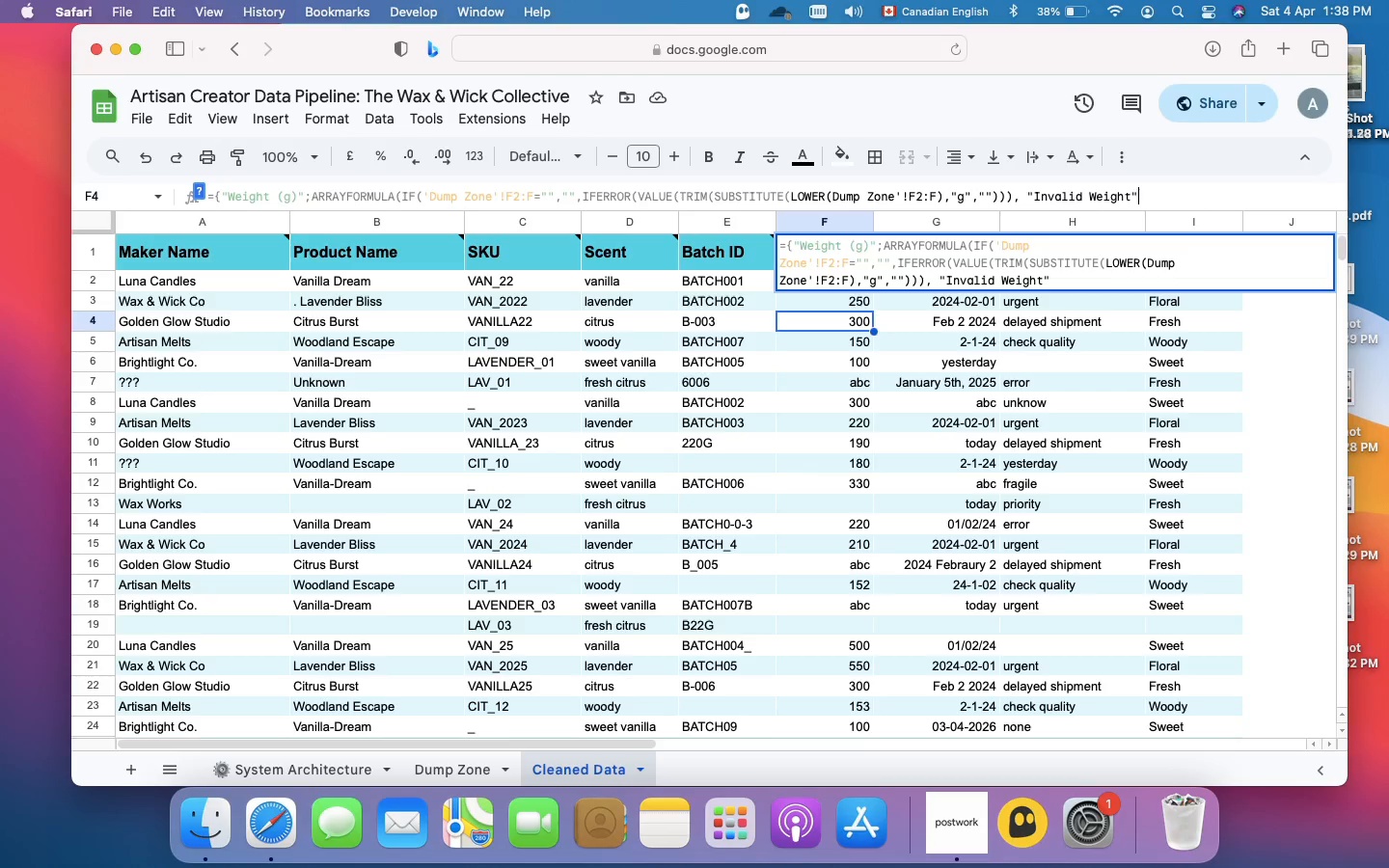 
key(Backspace)